 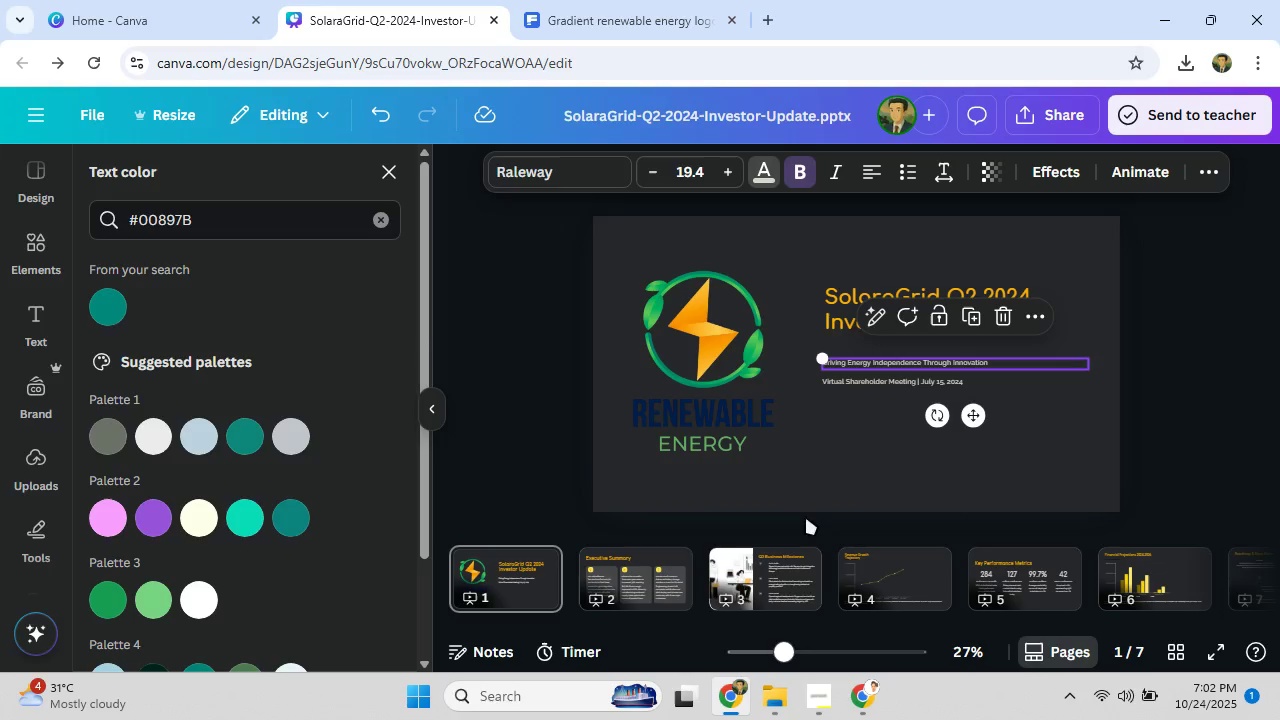 
left_click([922, 477])
 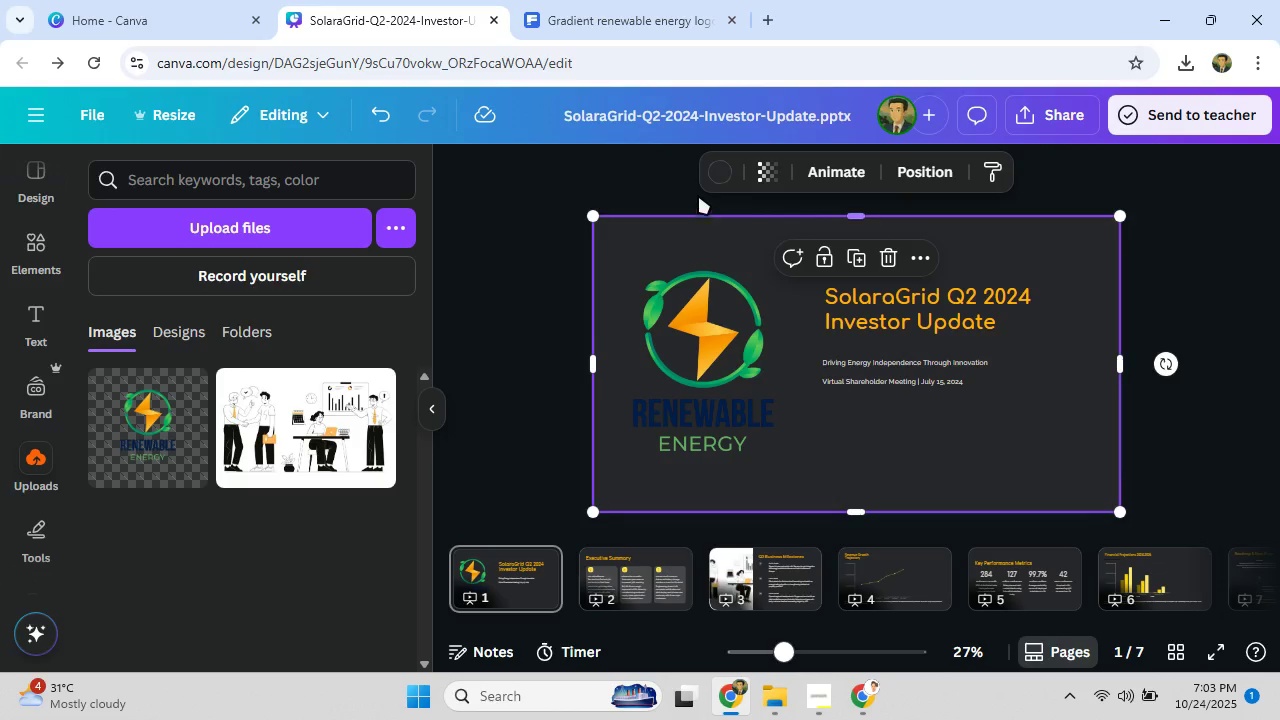 
left_click([713, 178])
 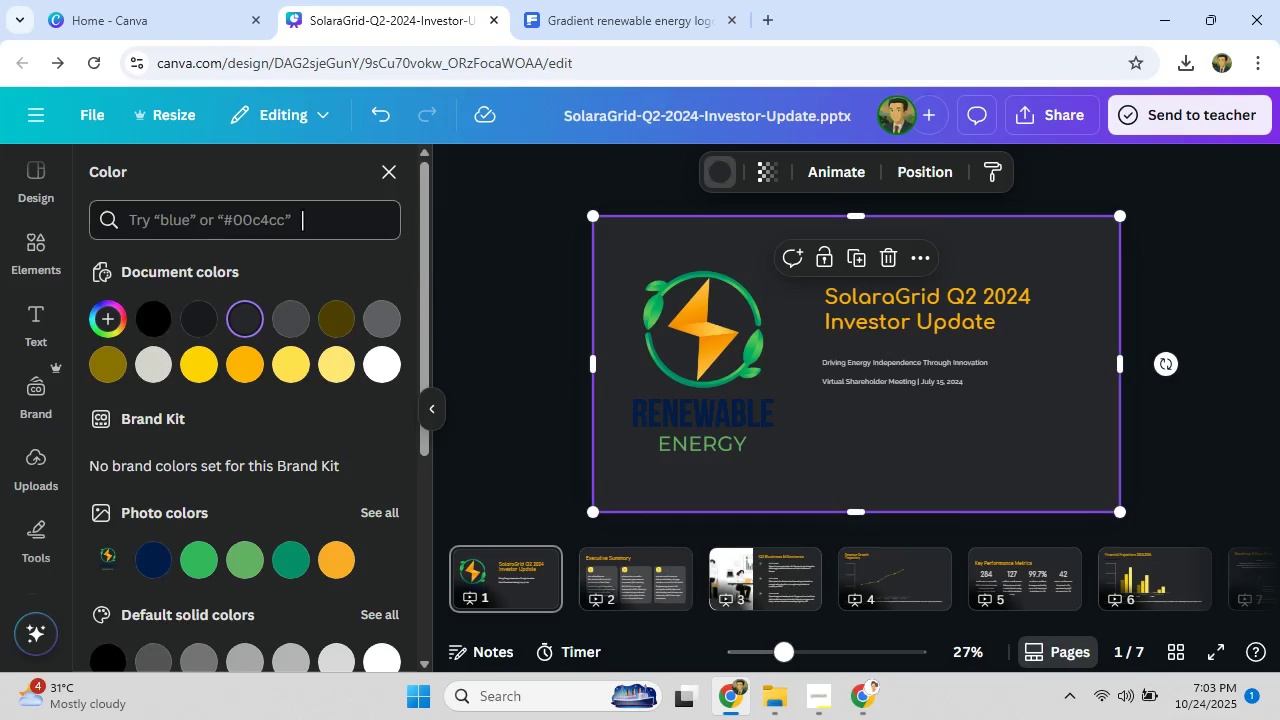 
left_click([294, 219])
 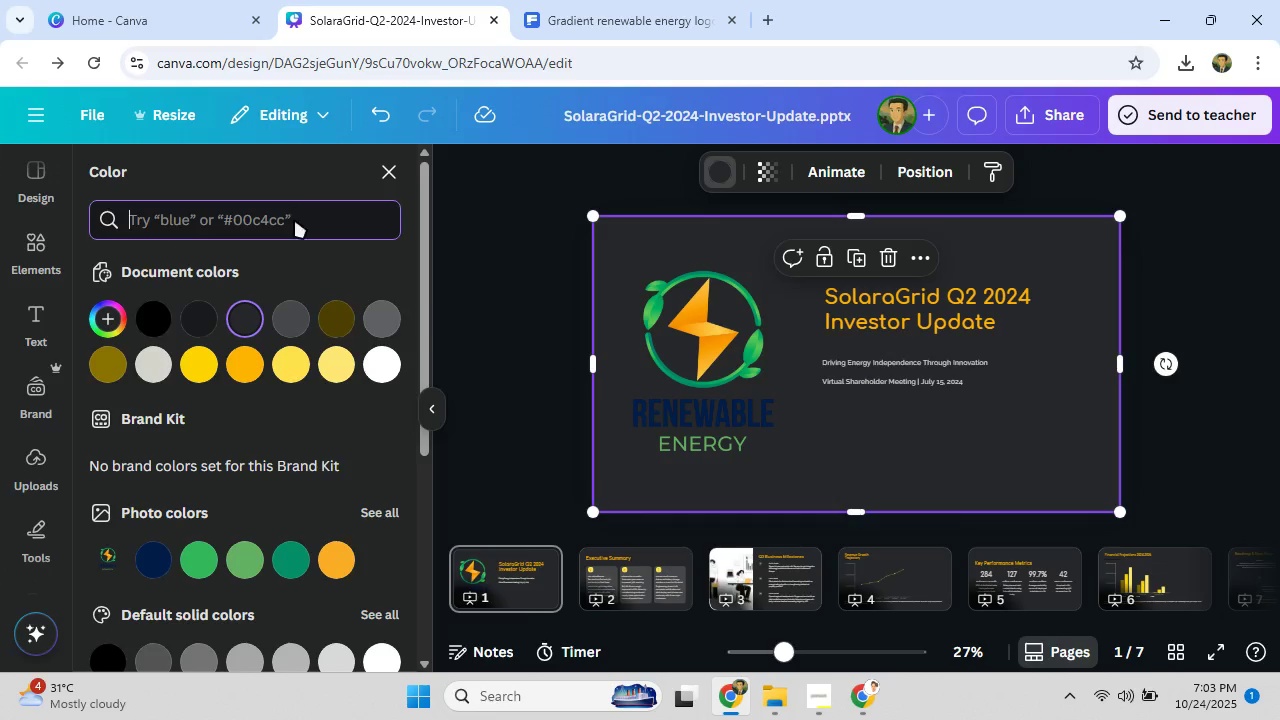 
right_click([294, 219])
 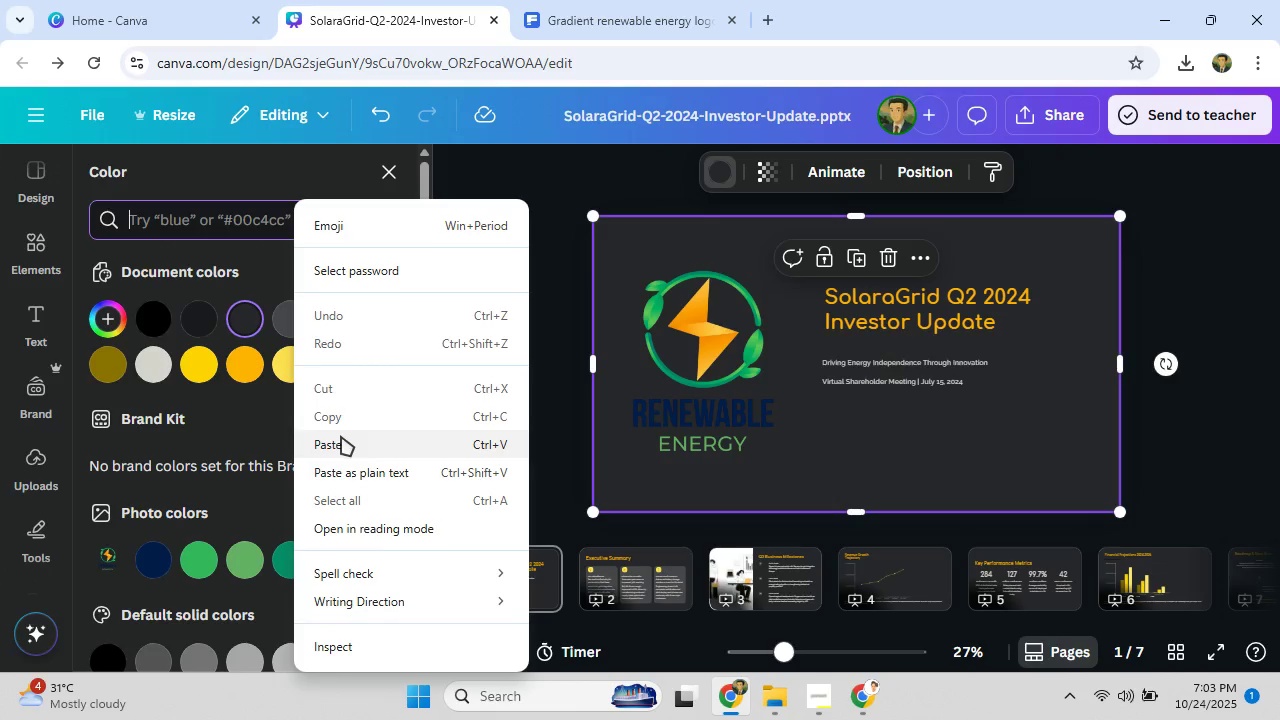 
left_click([341, 436])
 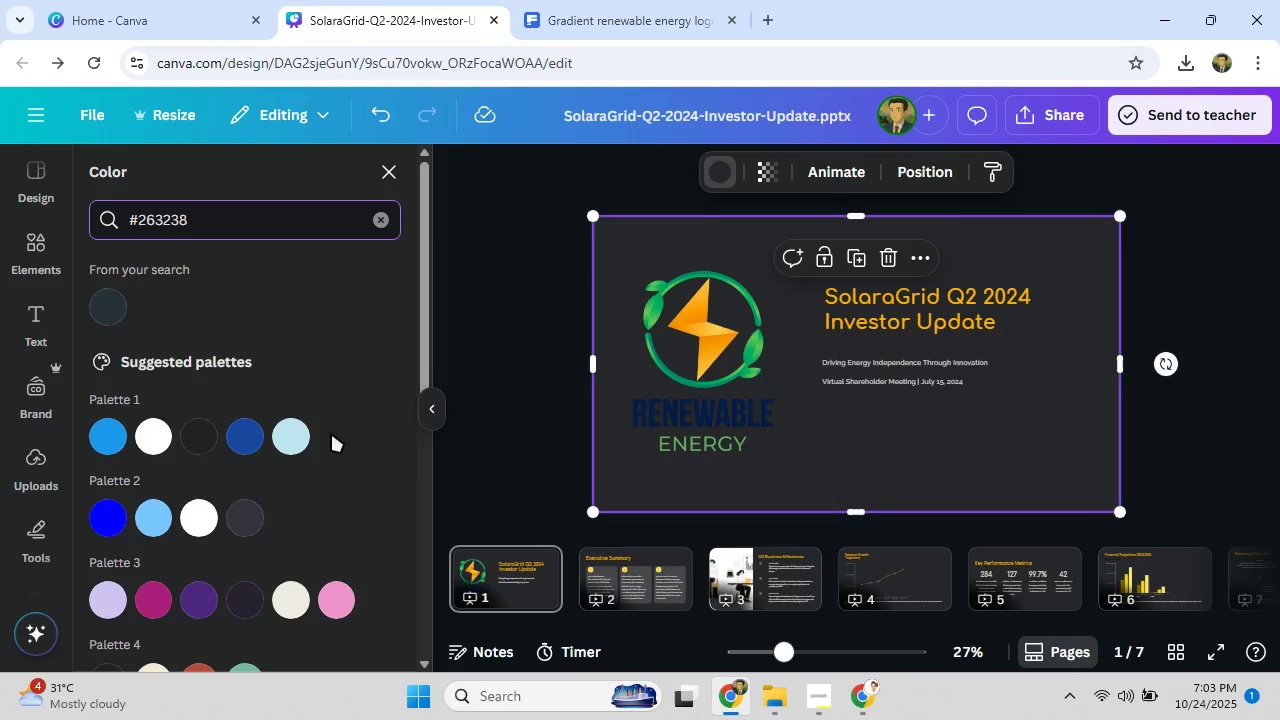 
key(Enter)
 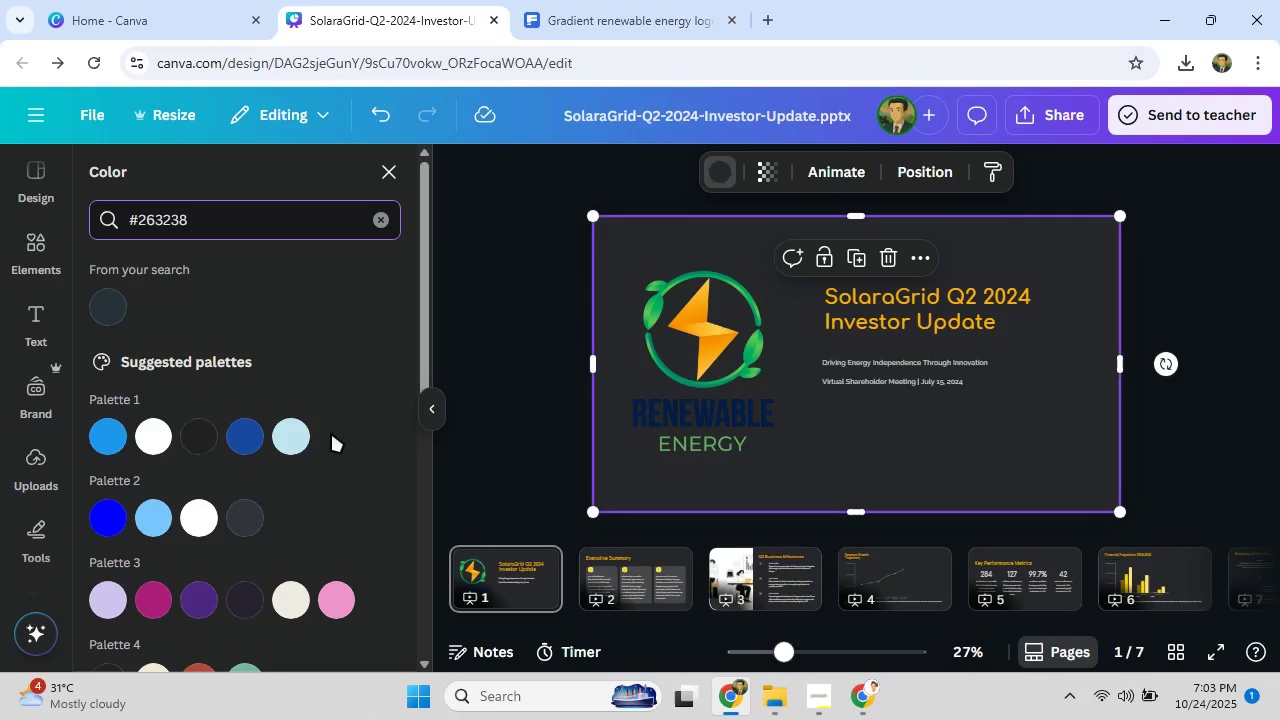 
scroll: coordinate [246, 473], scroll_direction: down, amount: 8.0
 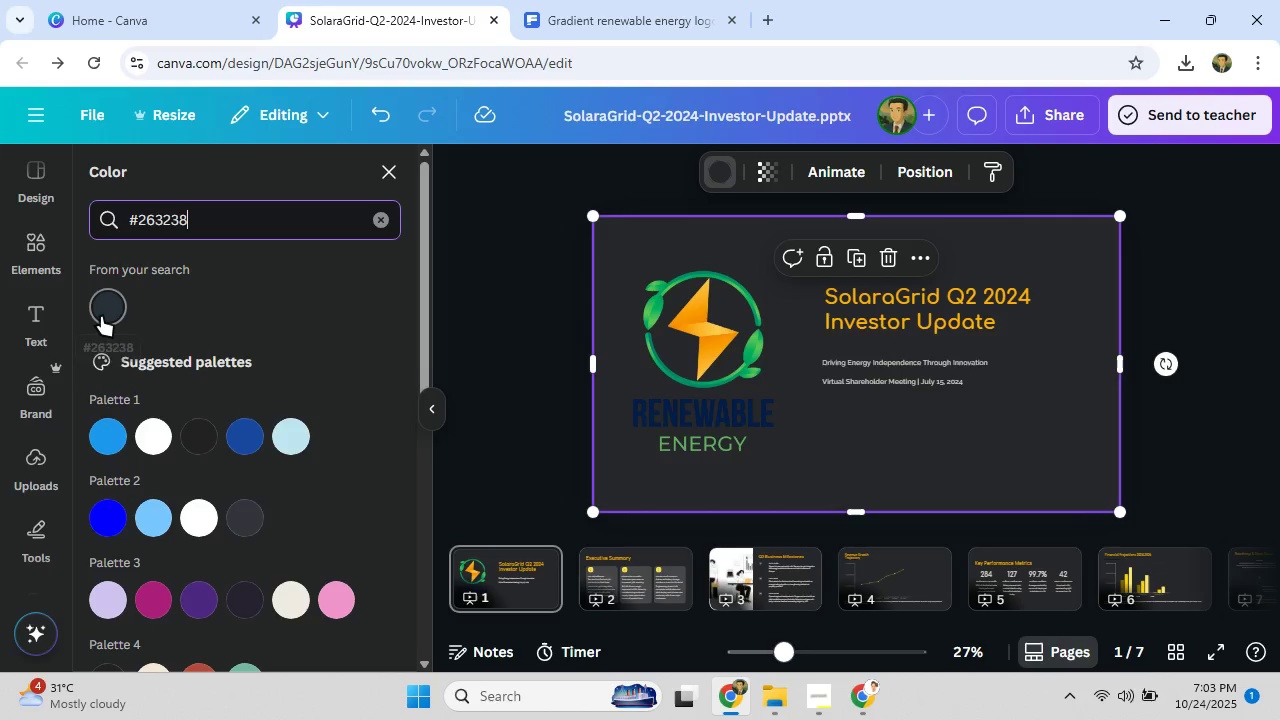 
left_click([101, 316])
 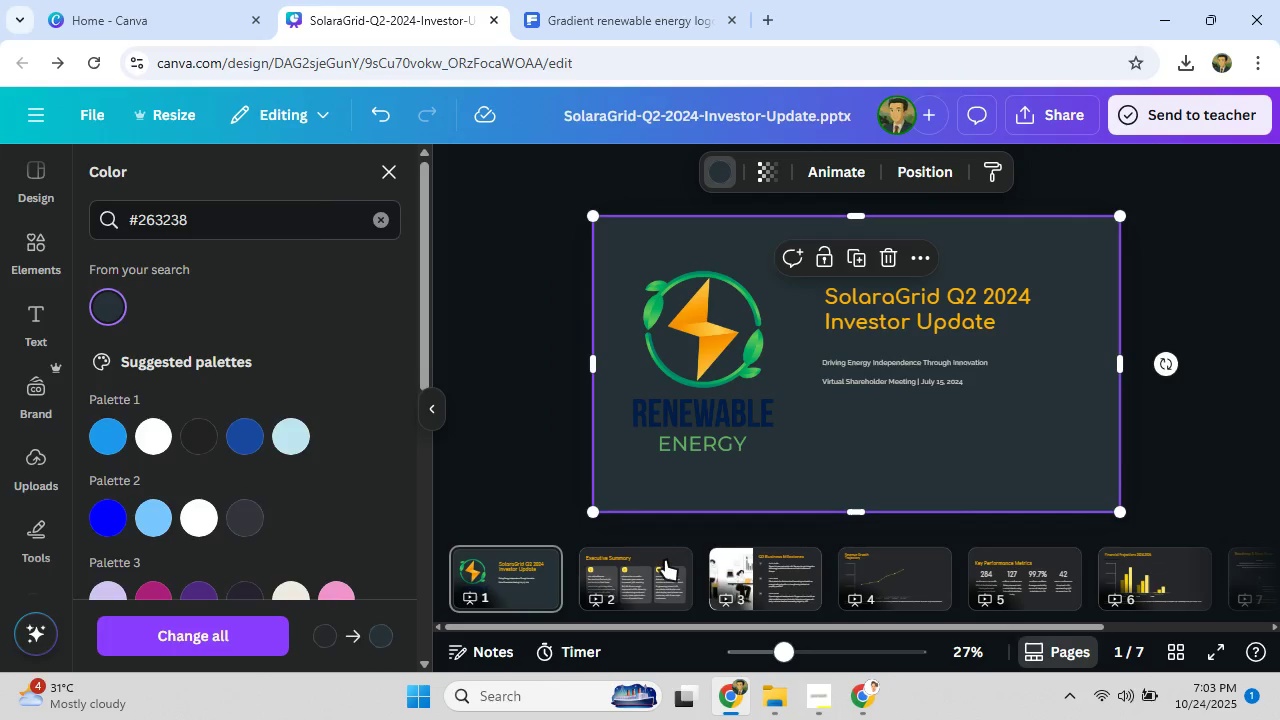 
left_click([667, 551])
 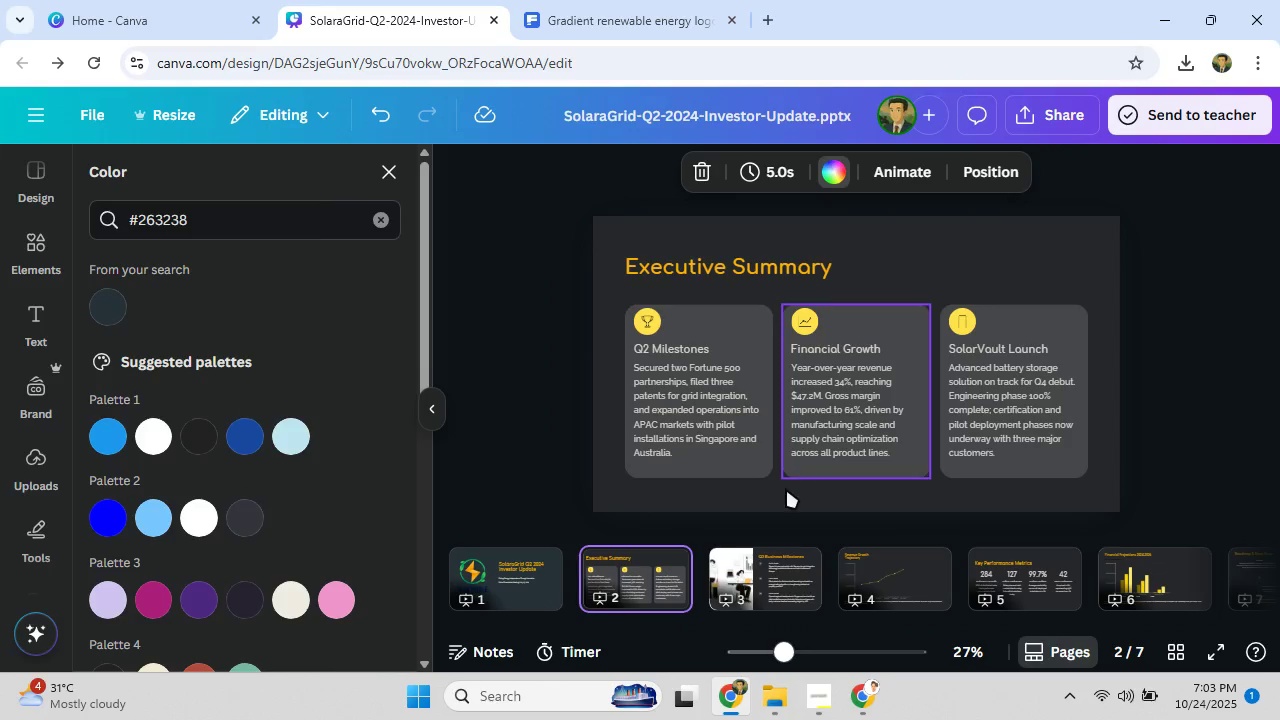 
left_click([785, 492])
 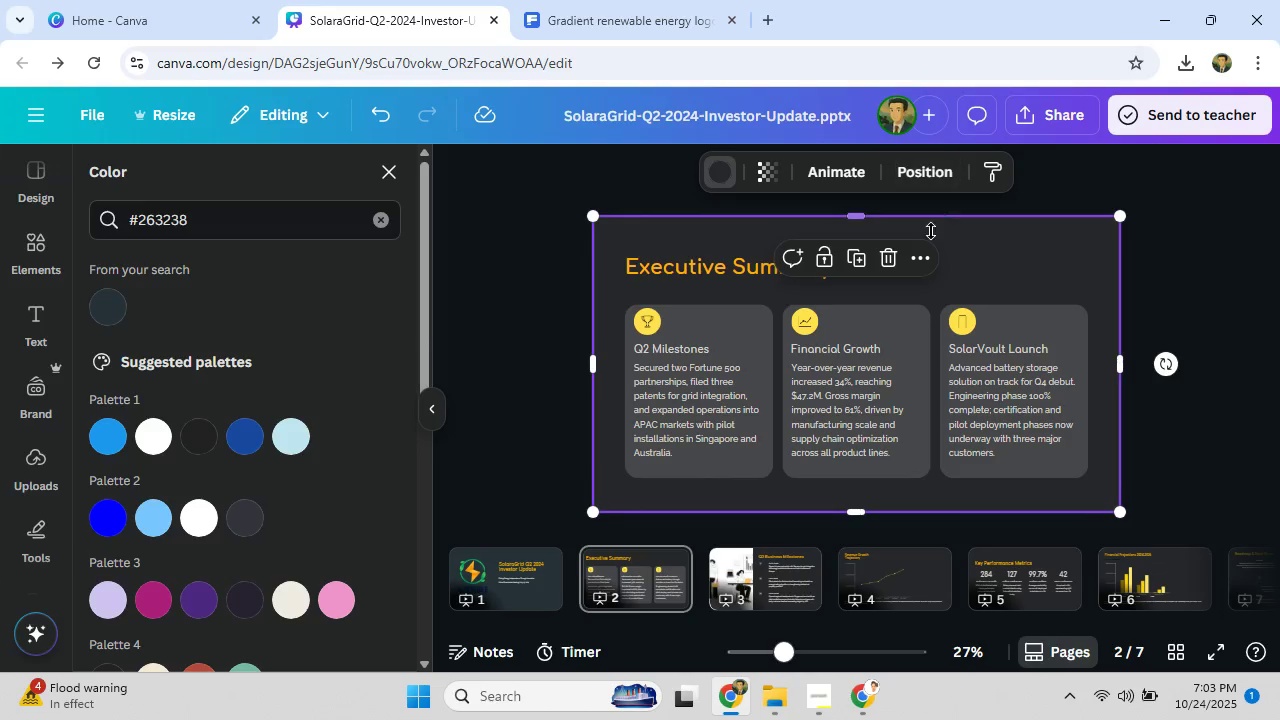 
left_click([892, 265])
 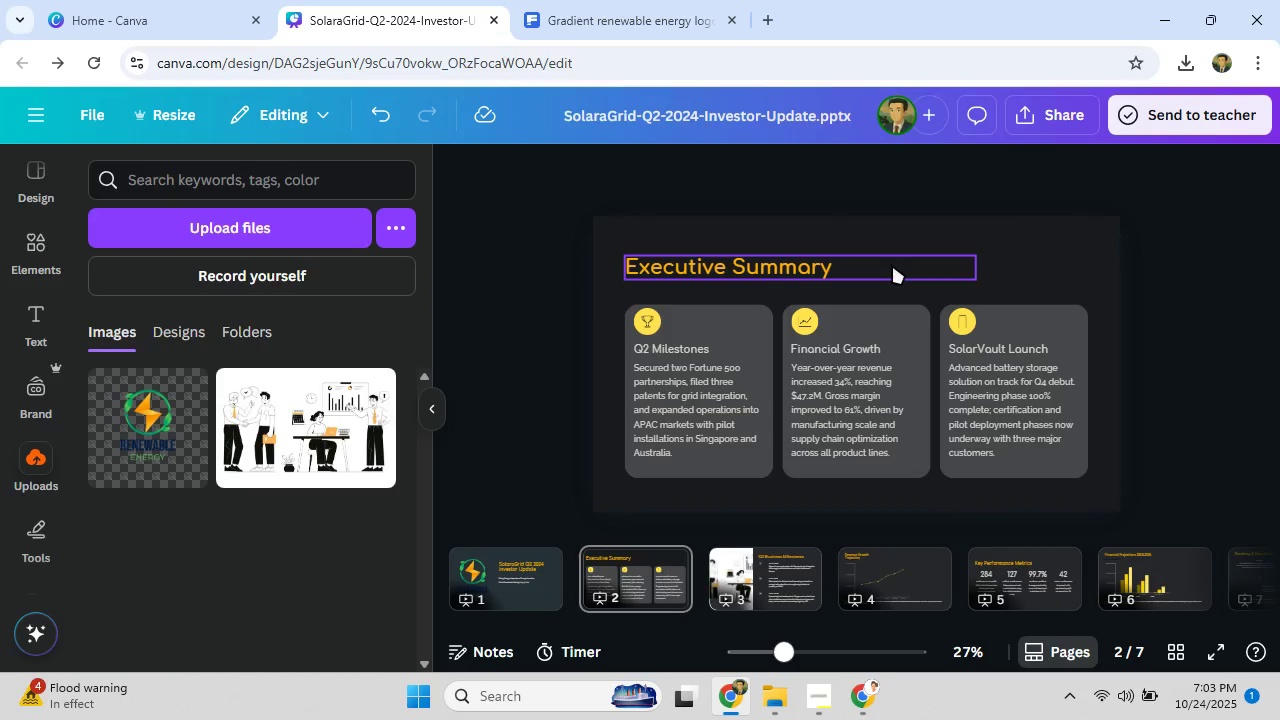 
key(Control+Z)
 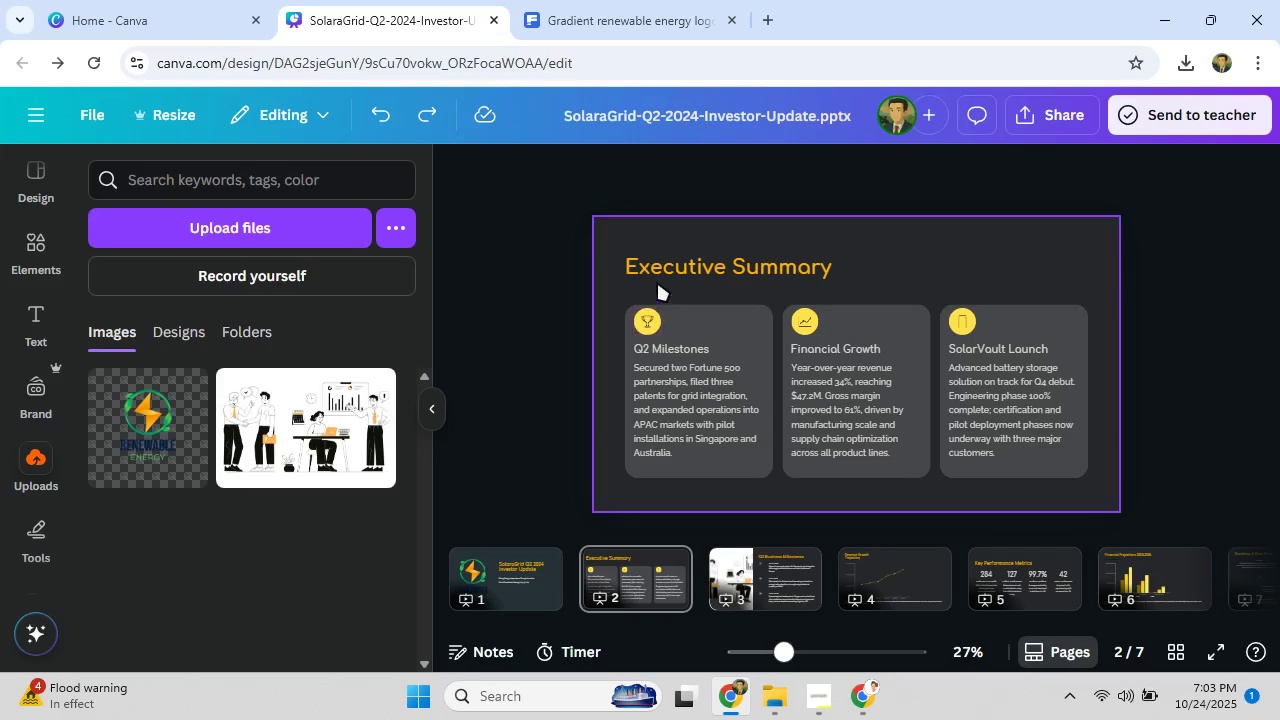 
left_click([630, 242])
 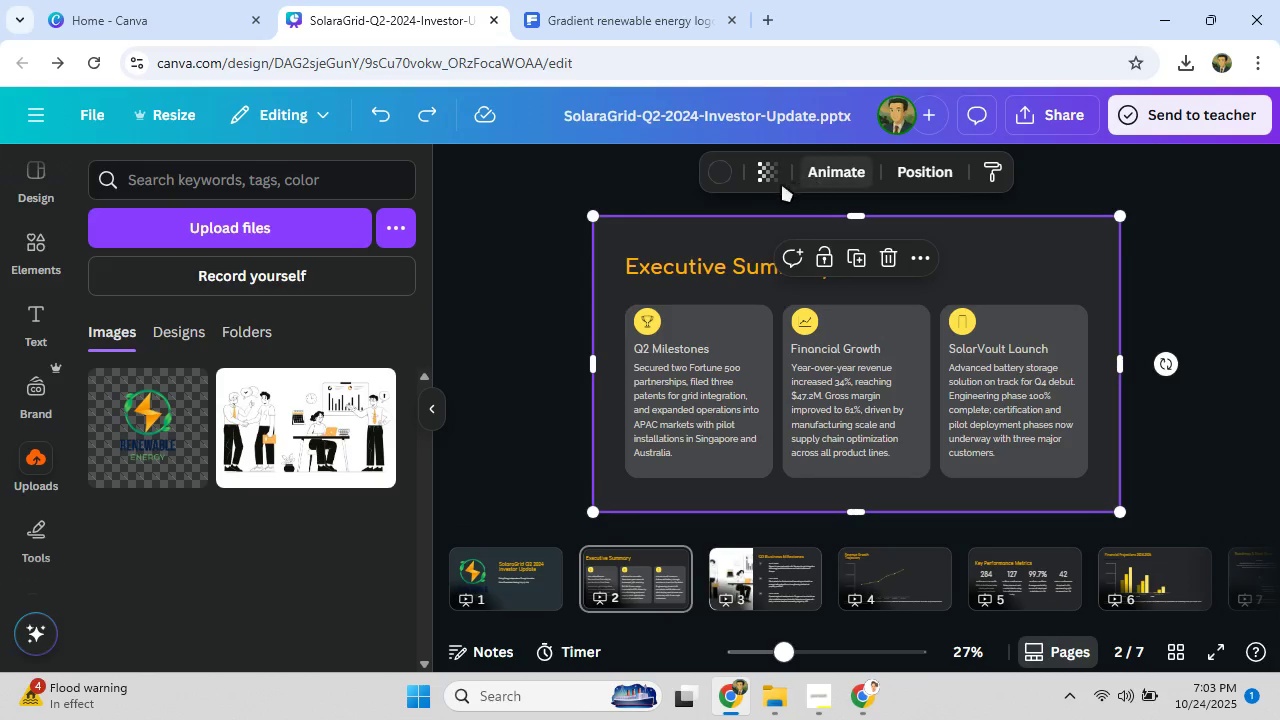 
left_click([717, 176])
 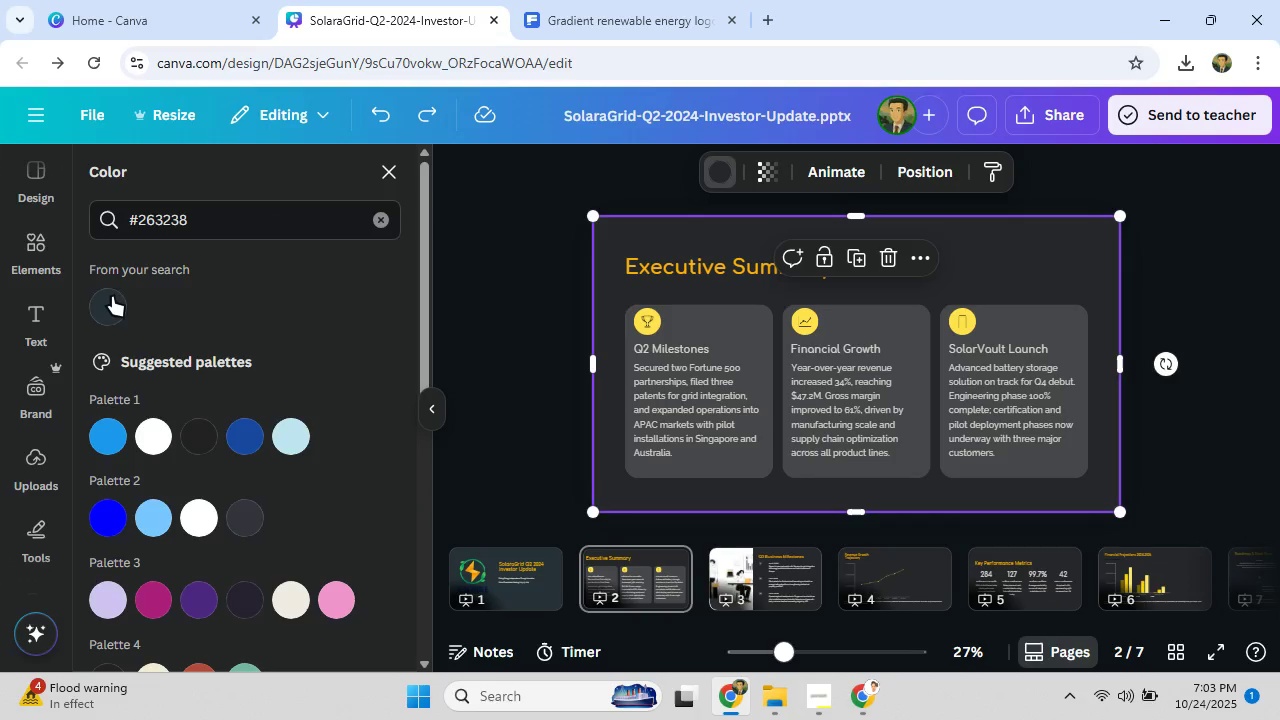 
left_click([110, 297])
 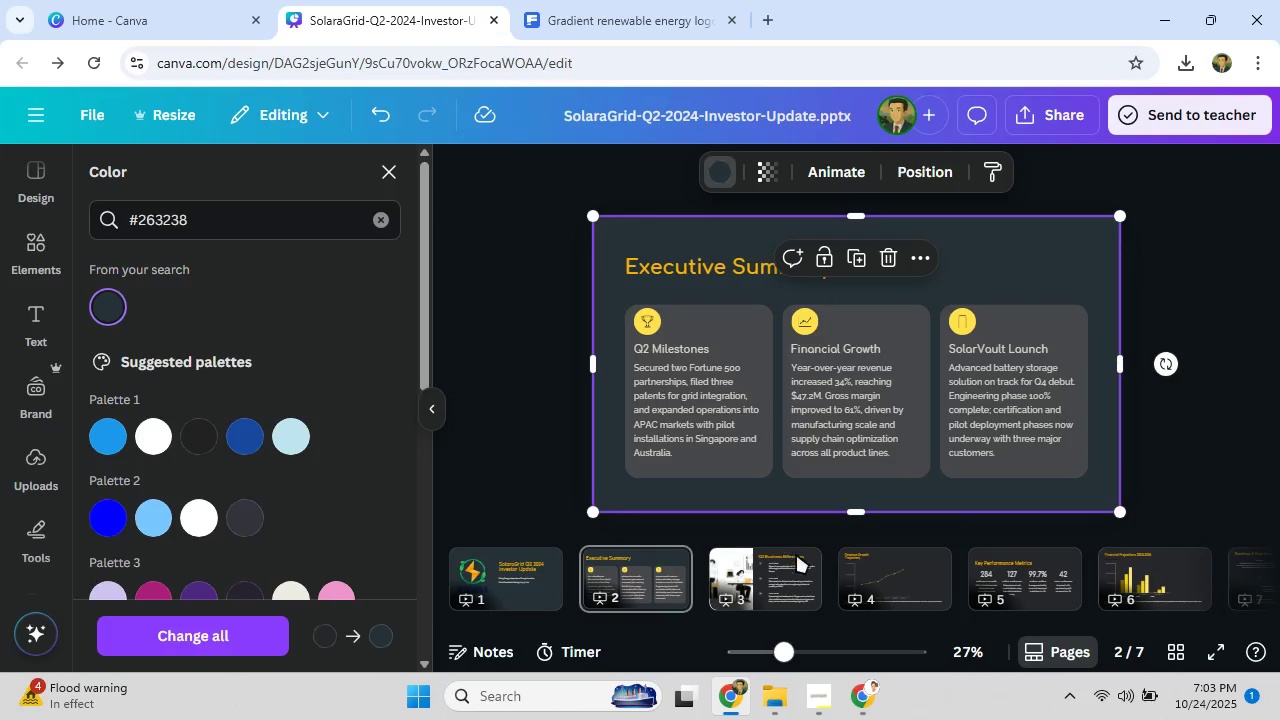 
left_click([796, 555])
 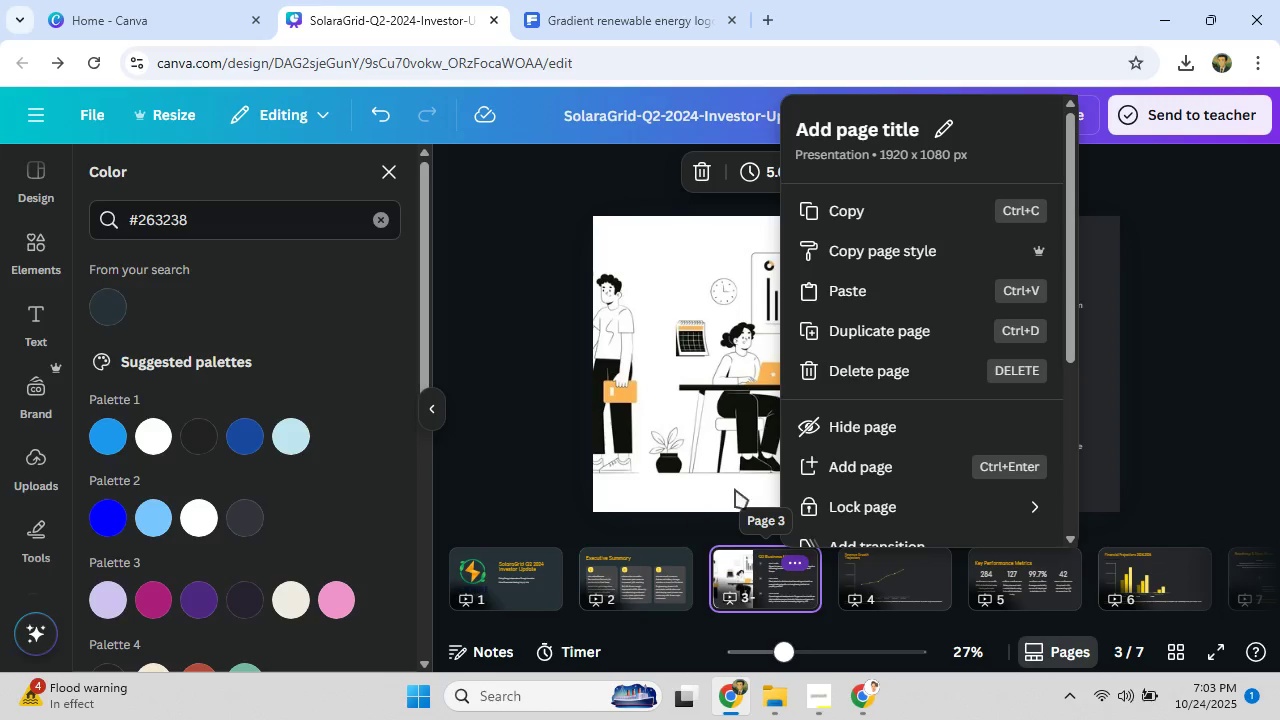 
left_click([1189, 388])
 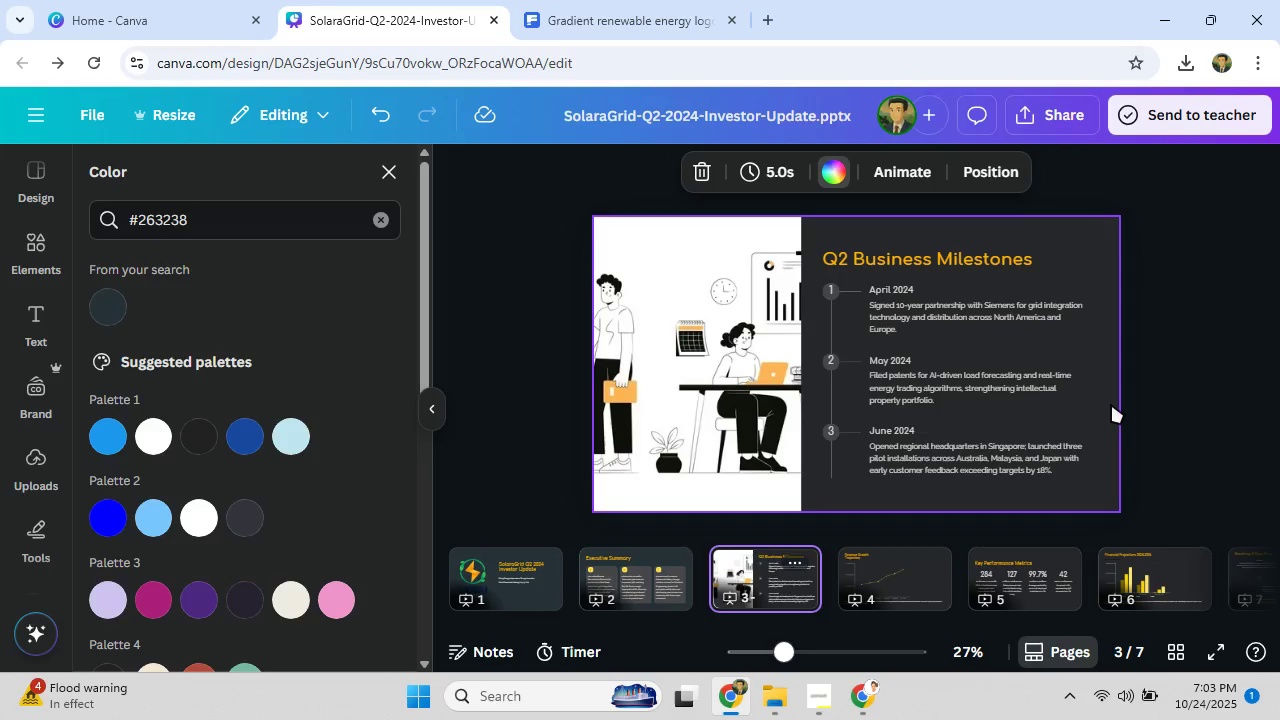 
left_click([1111, 404])
 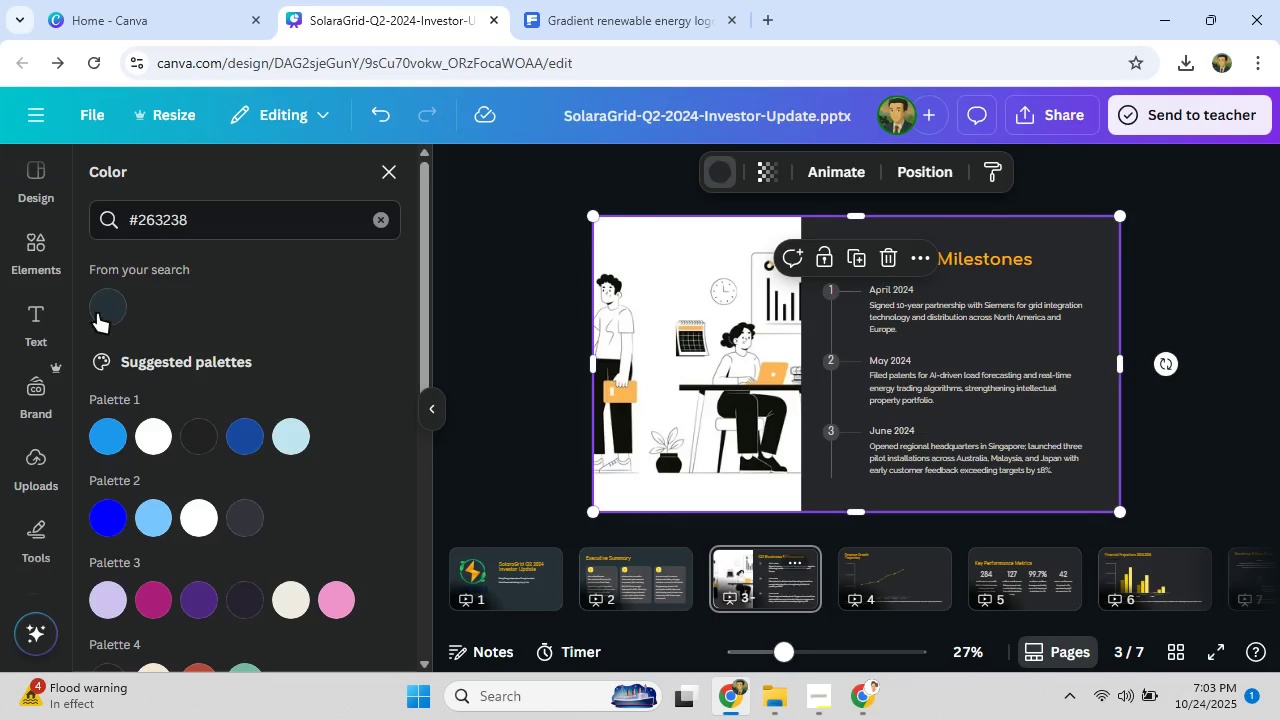 
left_click([96, 312])
 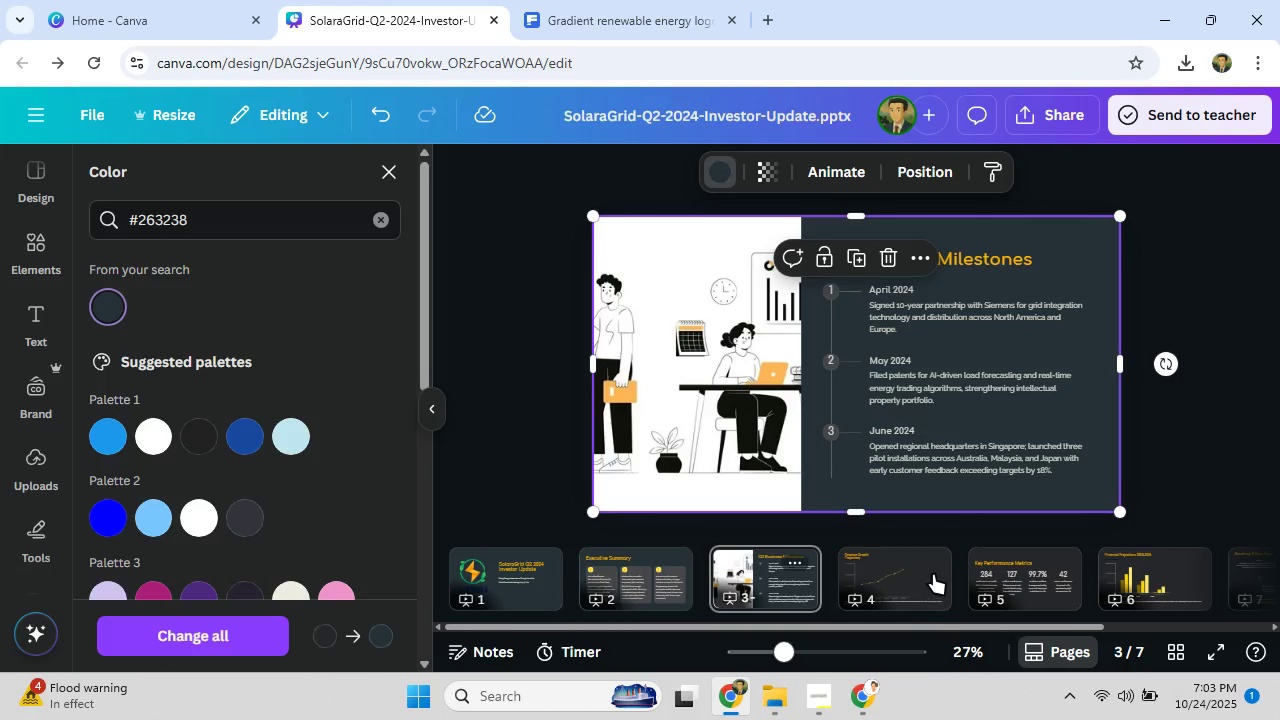 
left_click([933, 574])
 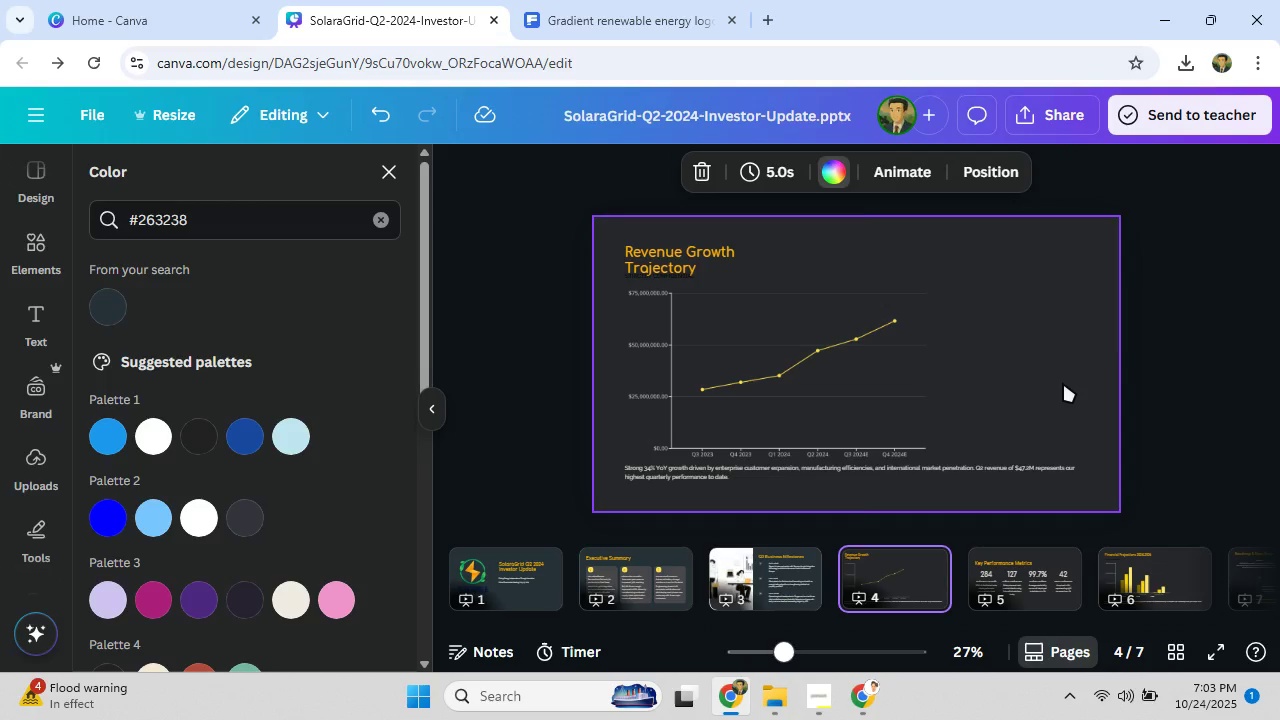 
left_click([1063, 383])
 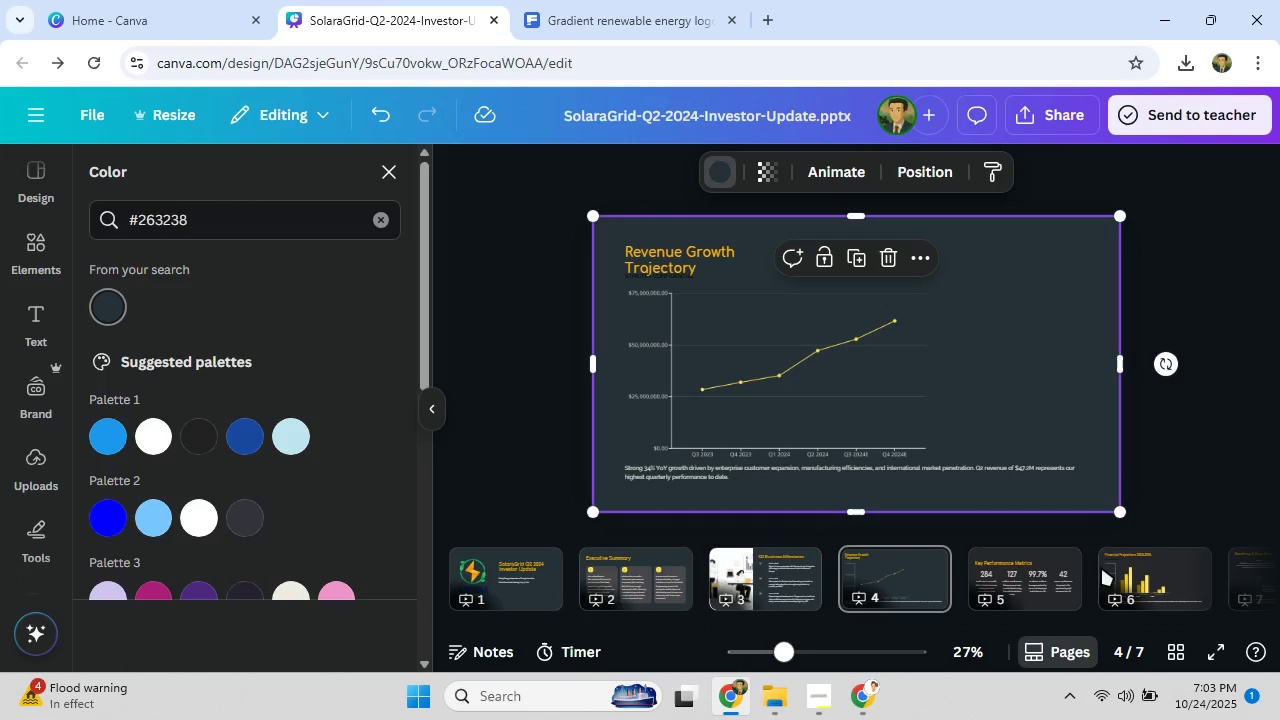 
left_click([1060, 552])
 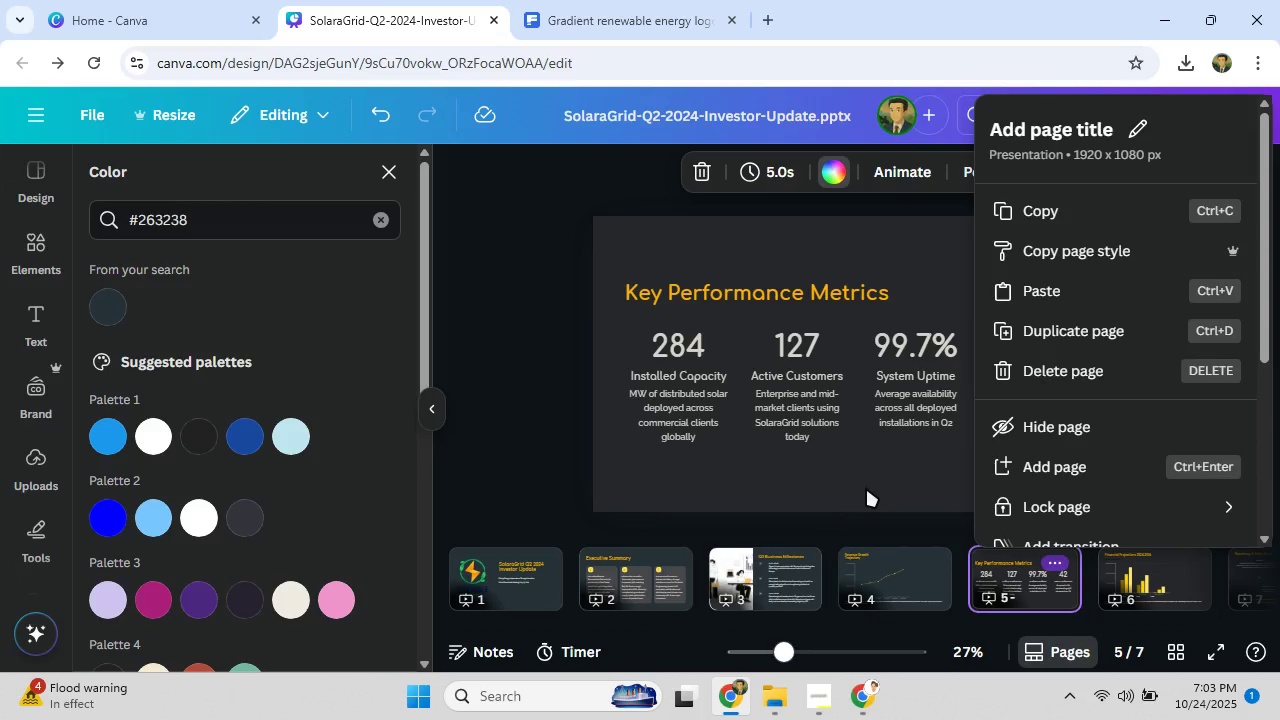 
left_click([866, 488])
 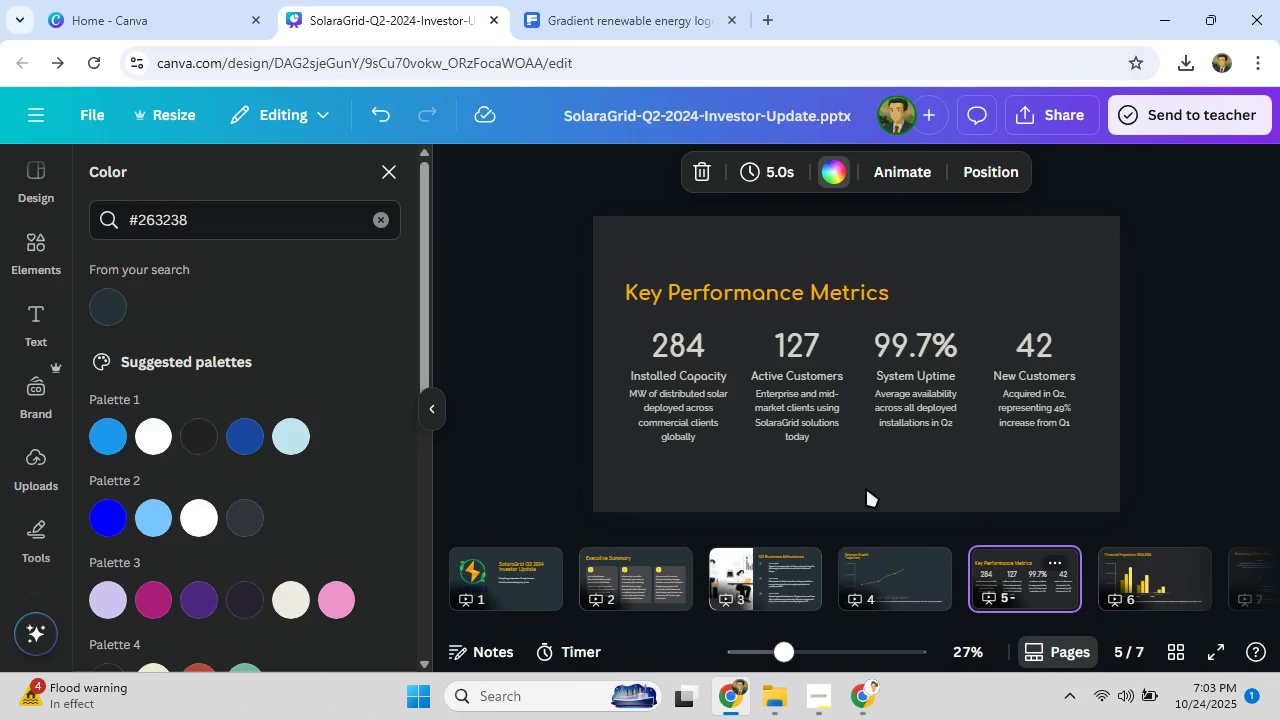 
left_click([866, 488])
 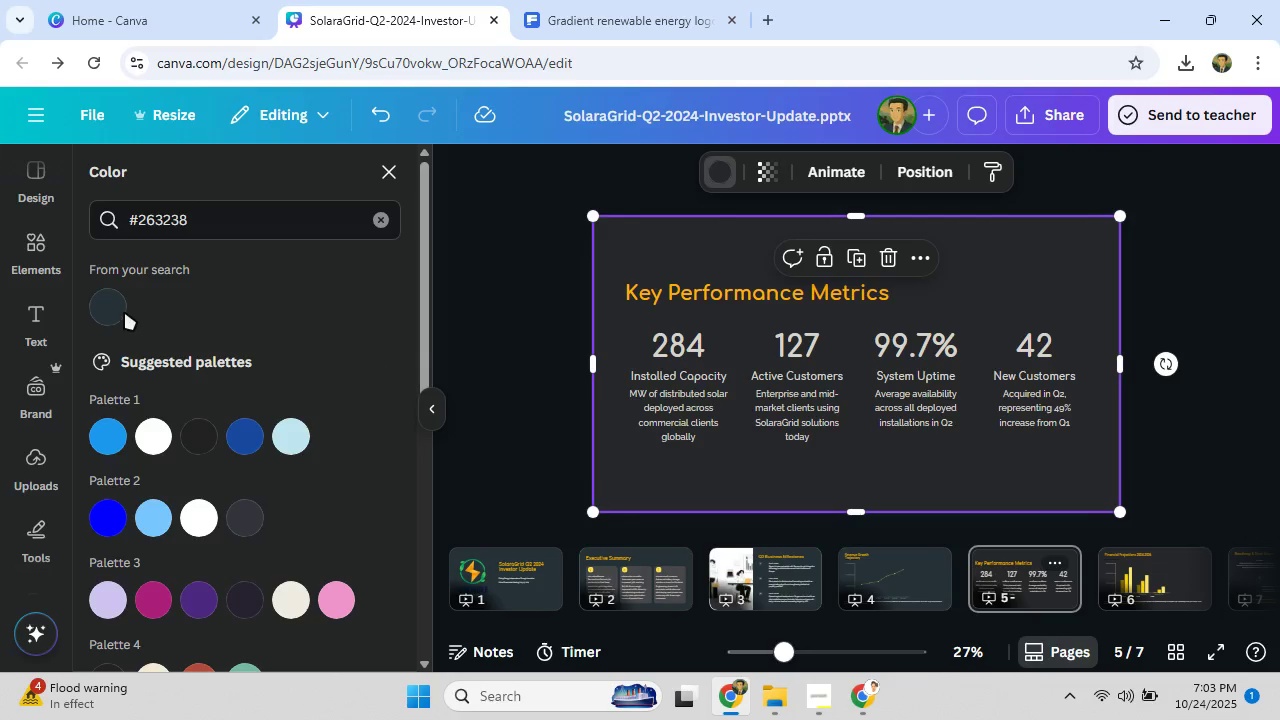 
left_click([113, 310])
 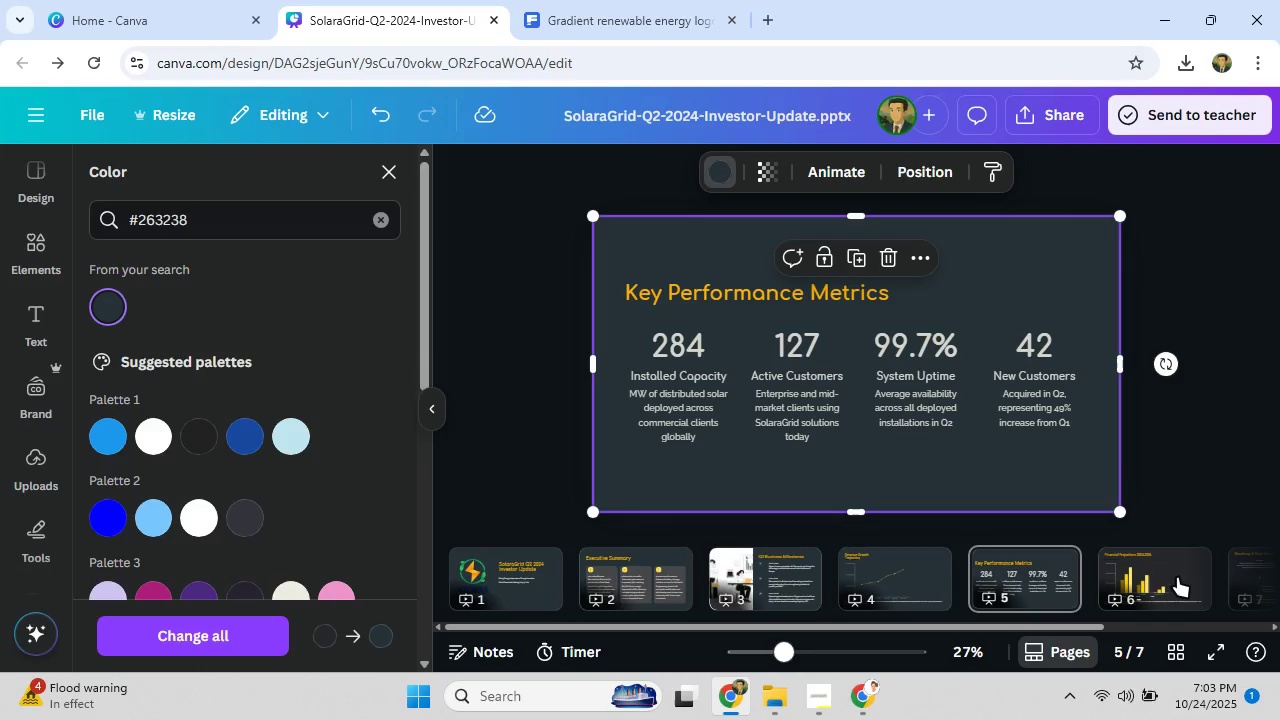 
left_click([1180, 569])
 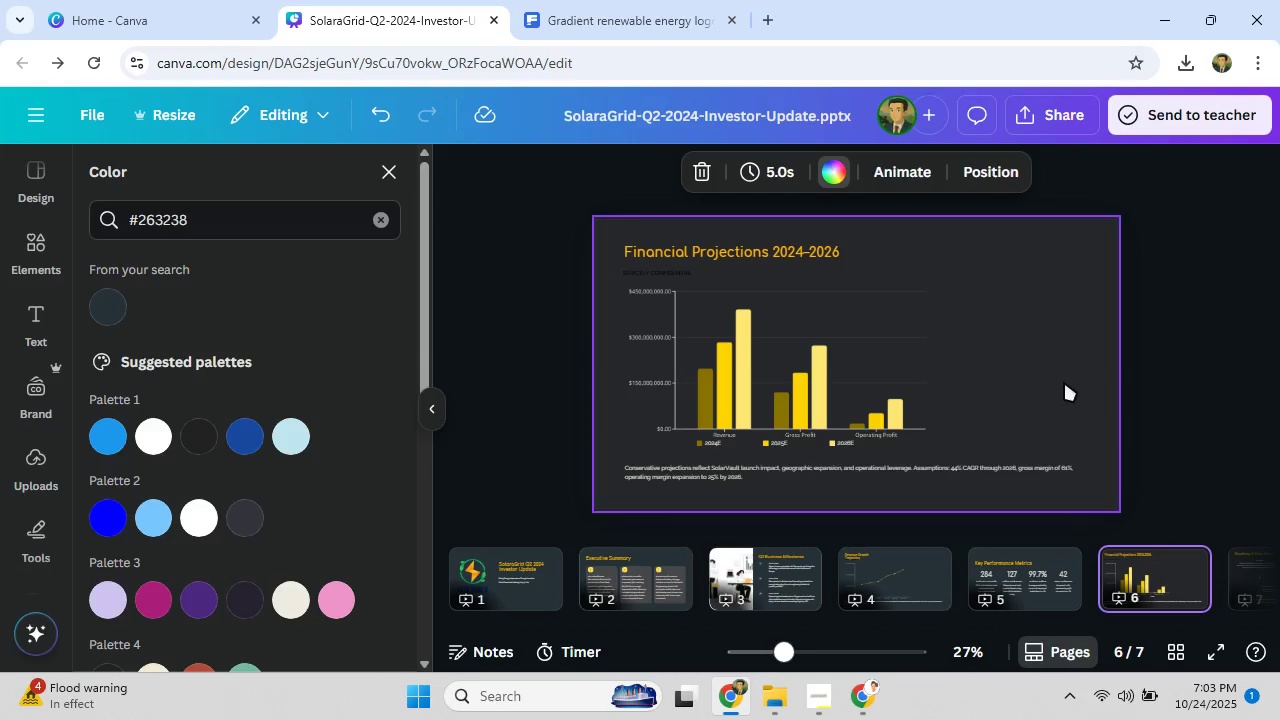 
left_click([1064, 380])
 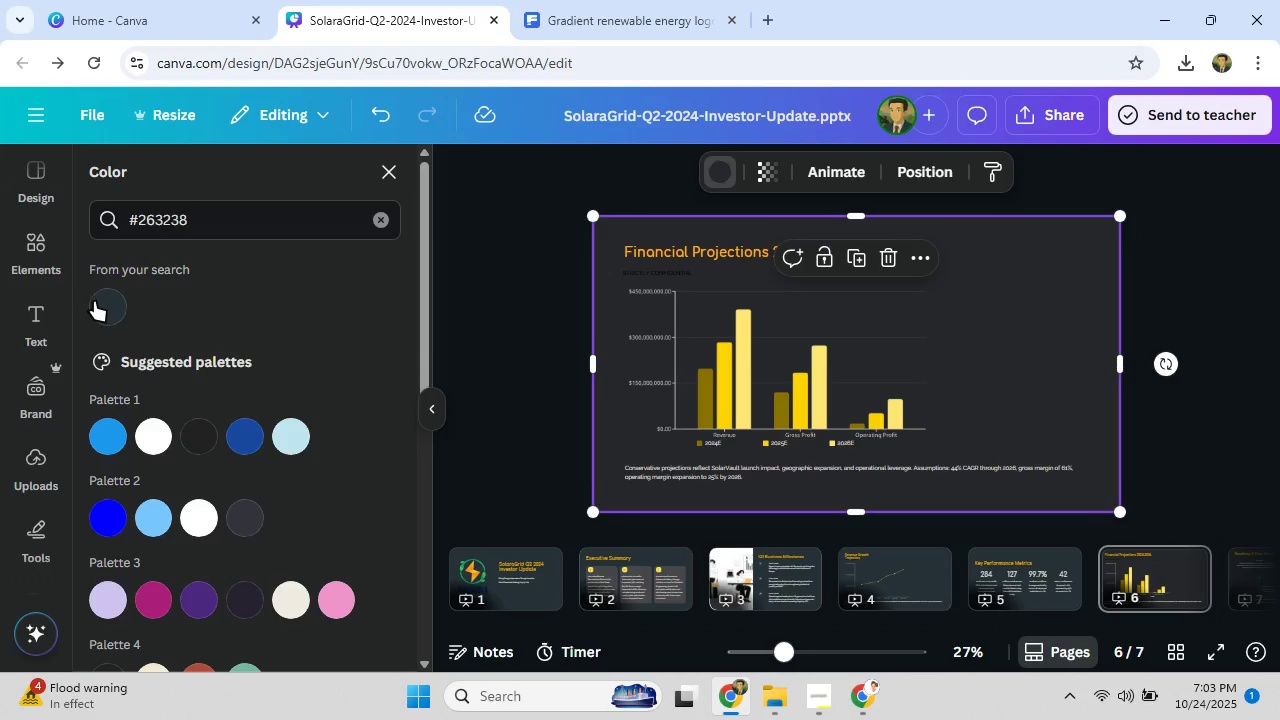 
left_click([98, 302])
 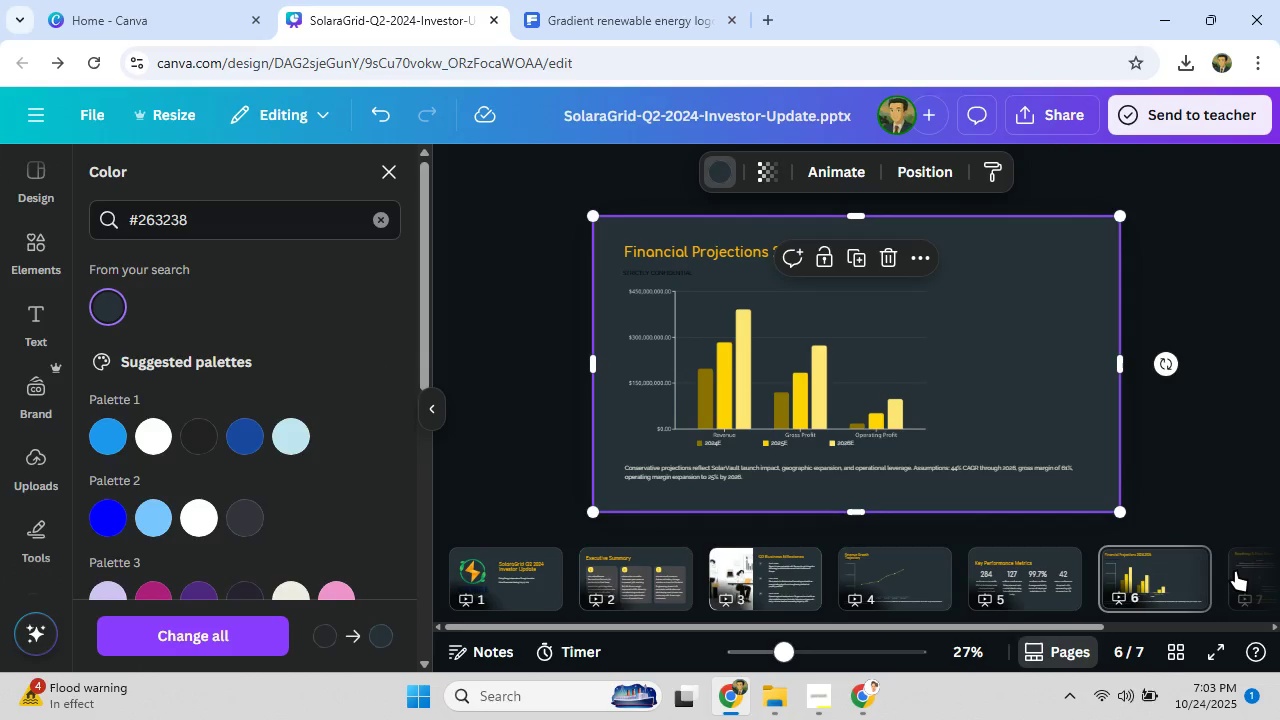 
left_click([1235, 571])
 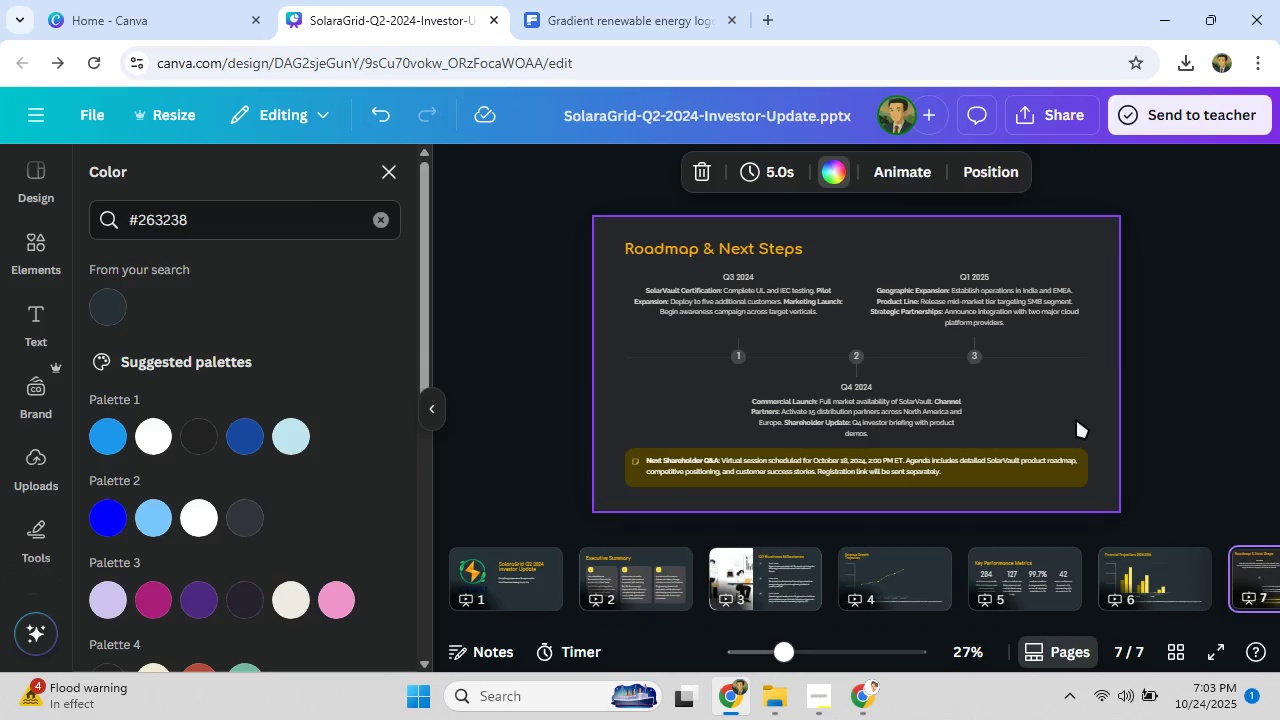 
left_click([1076, 419])
 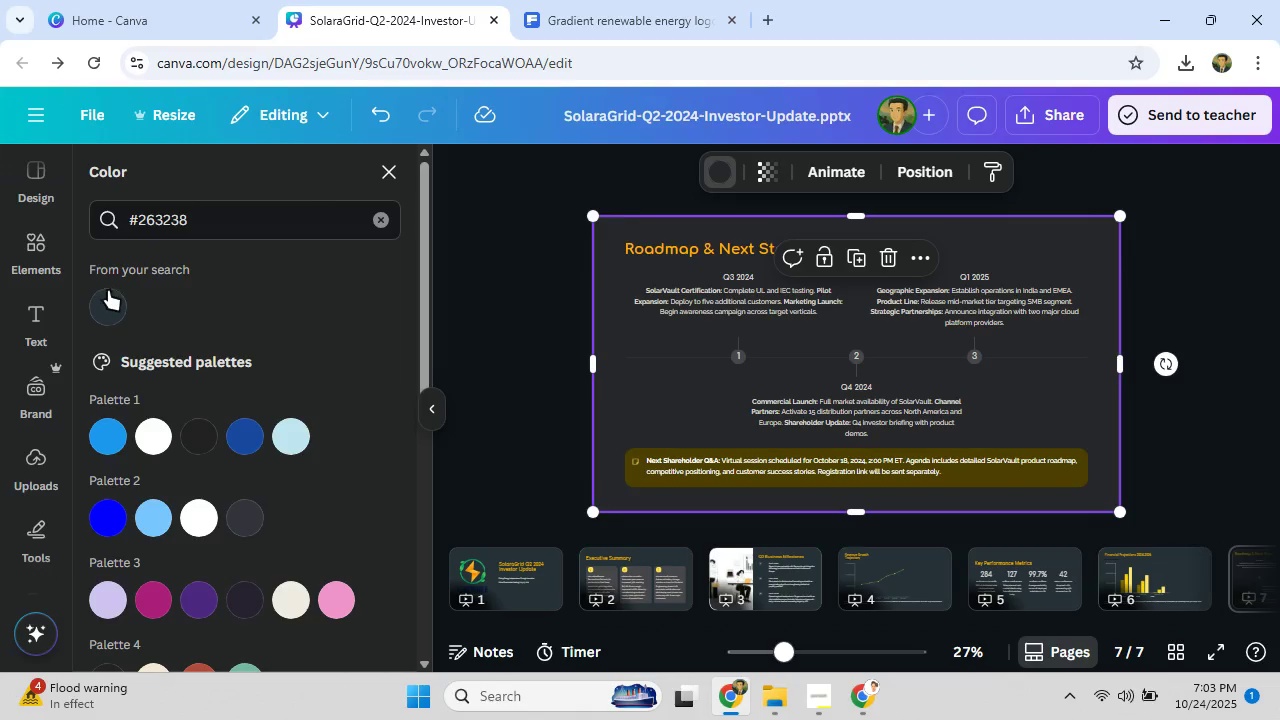 
left_click([108, 290])
 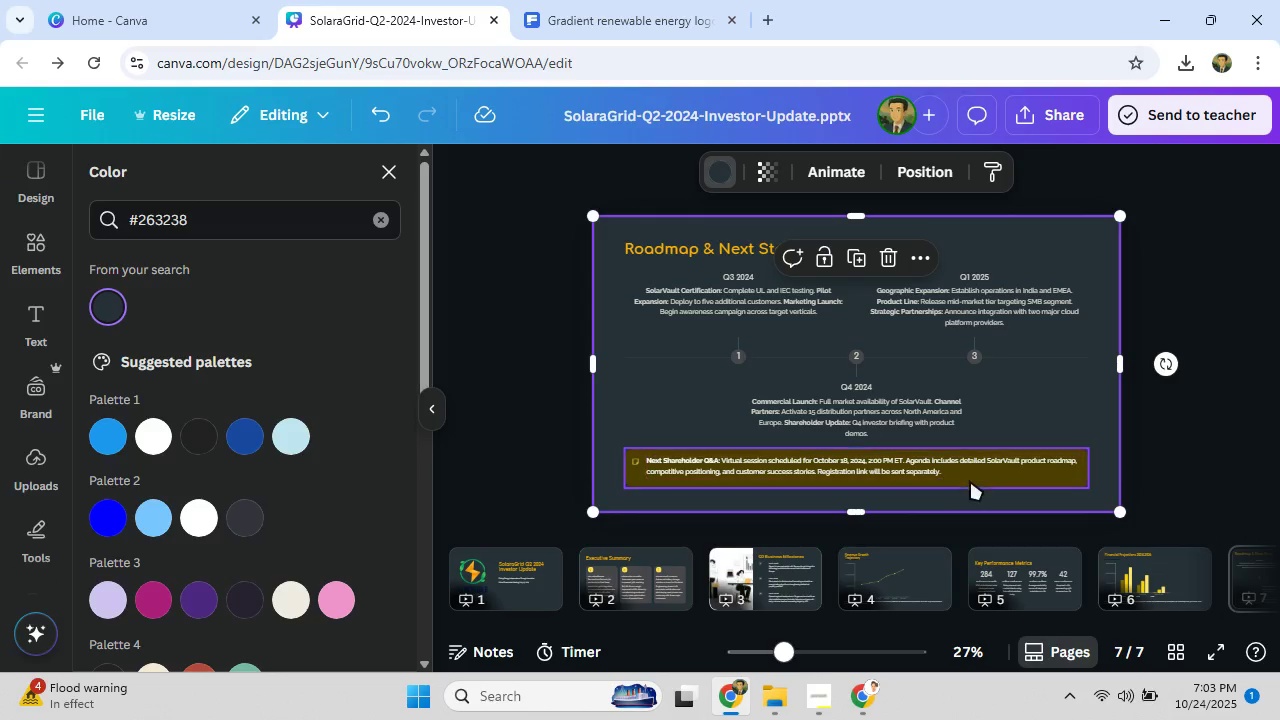 
left_click([977, 483])
 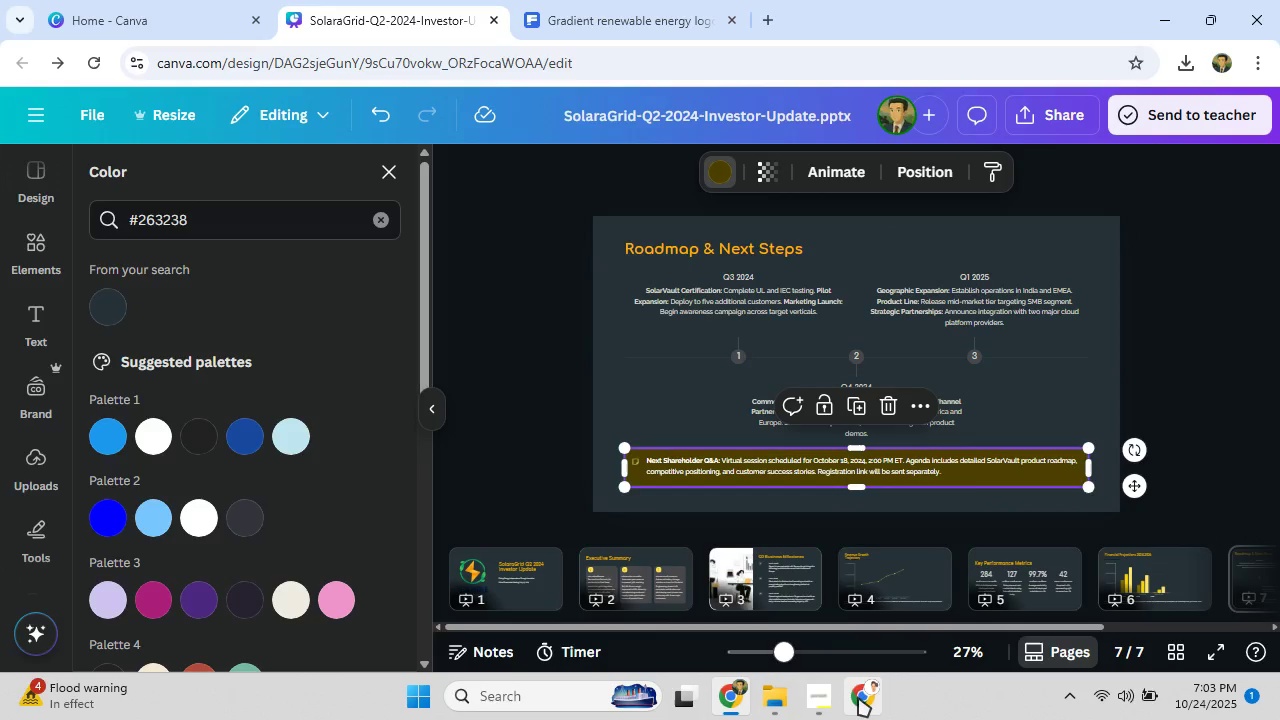 
left_click([858, 701])
 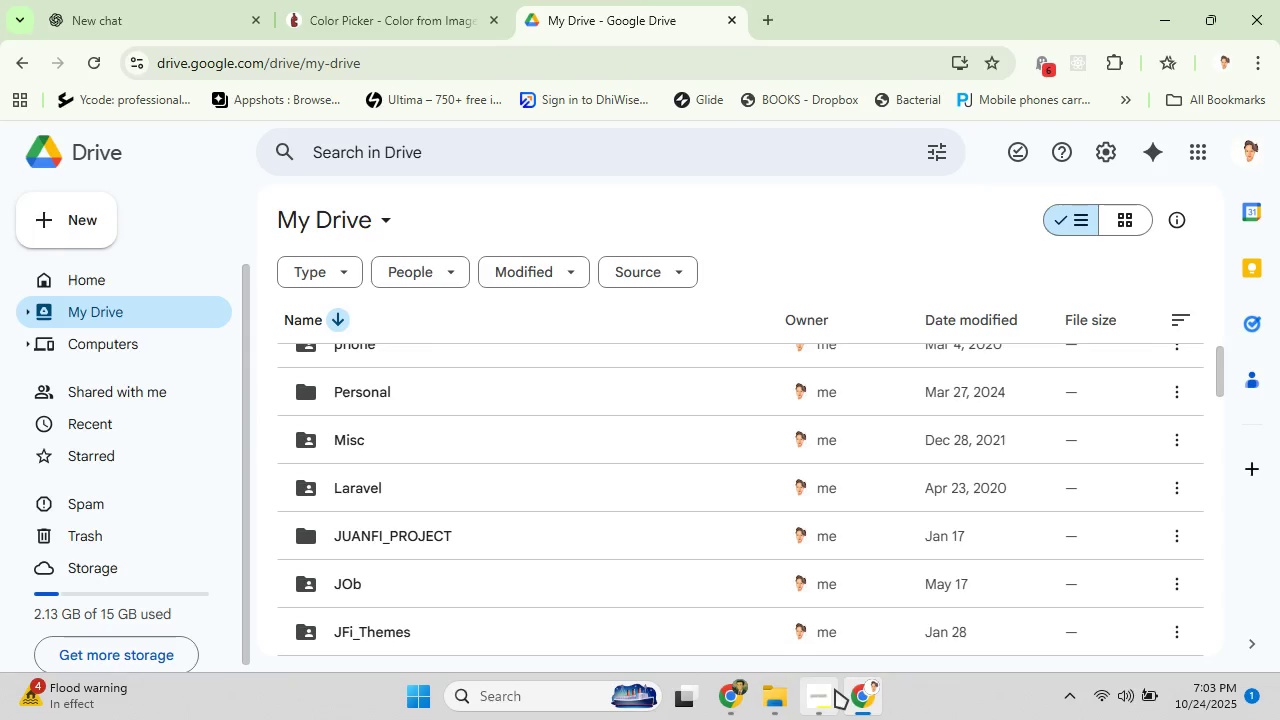 
left_click([835, 689])